 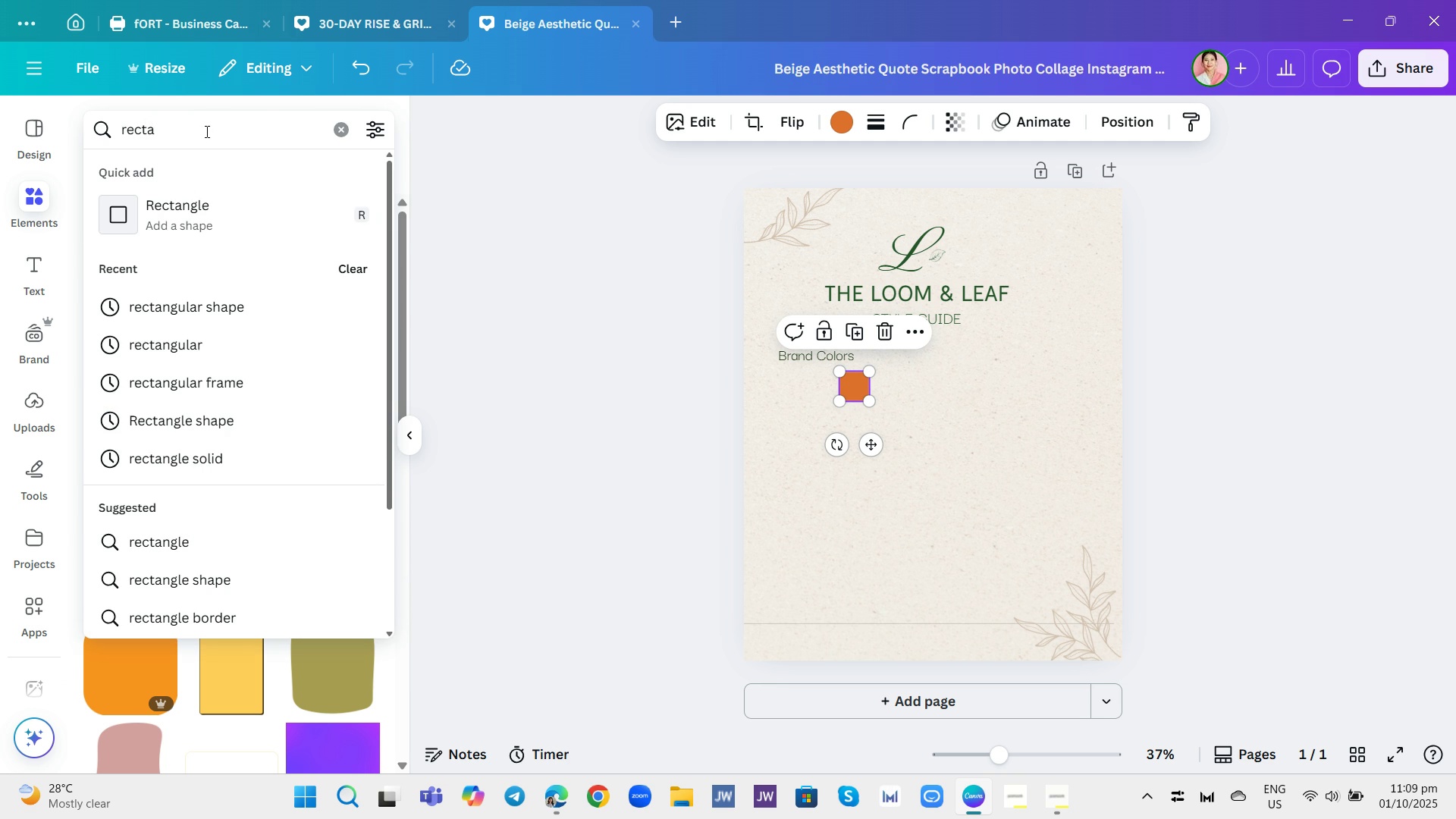 
left_click([238, 214])
 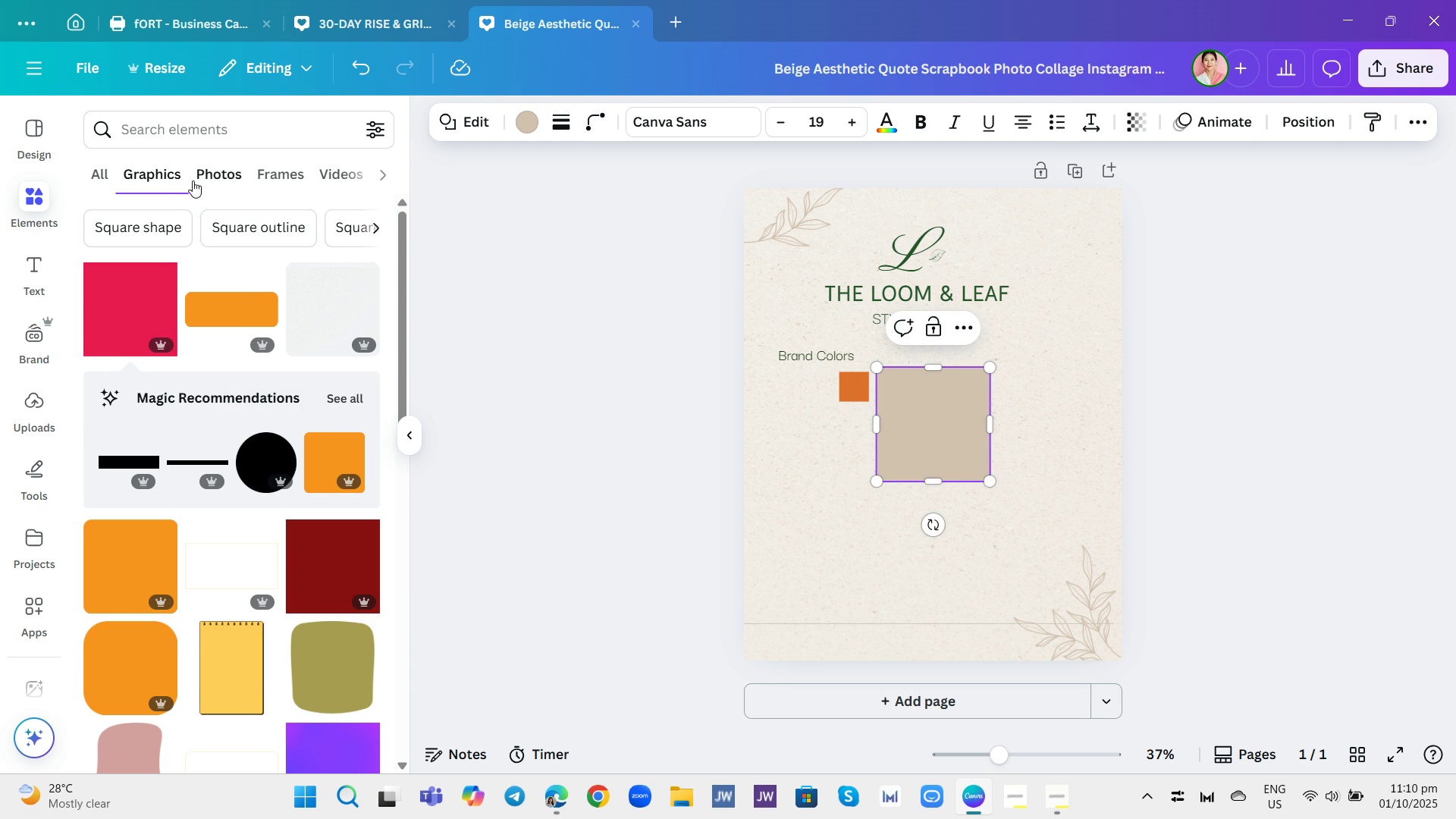 
scroll: coordinate [201, 508], scroll_direction: down, amount: 6.0
 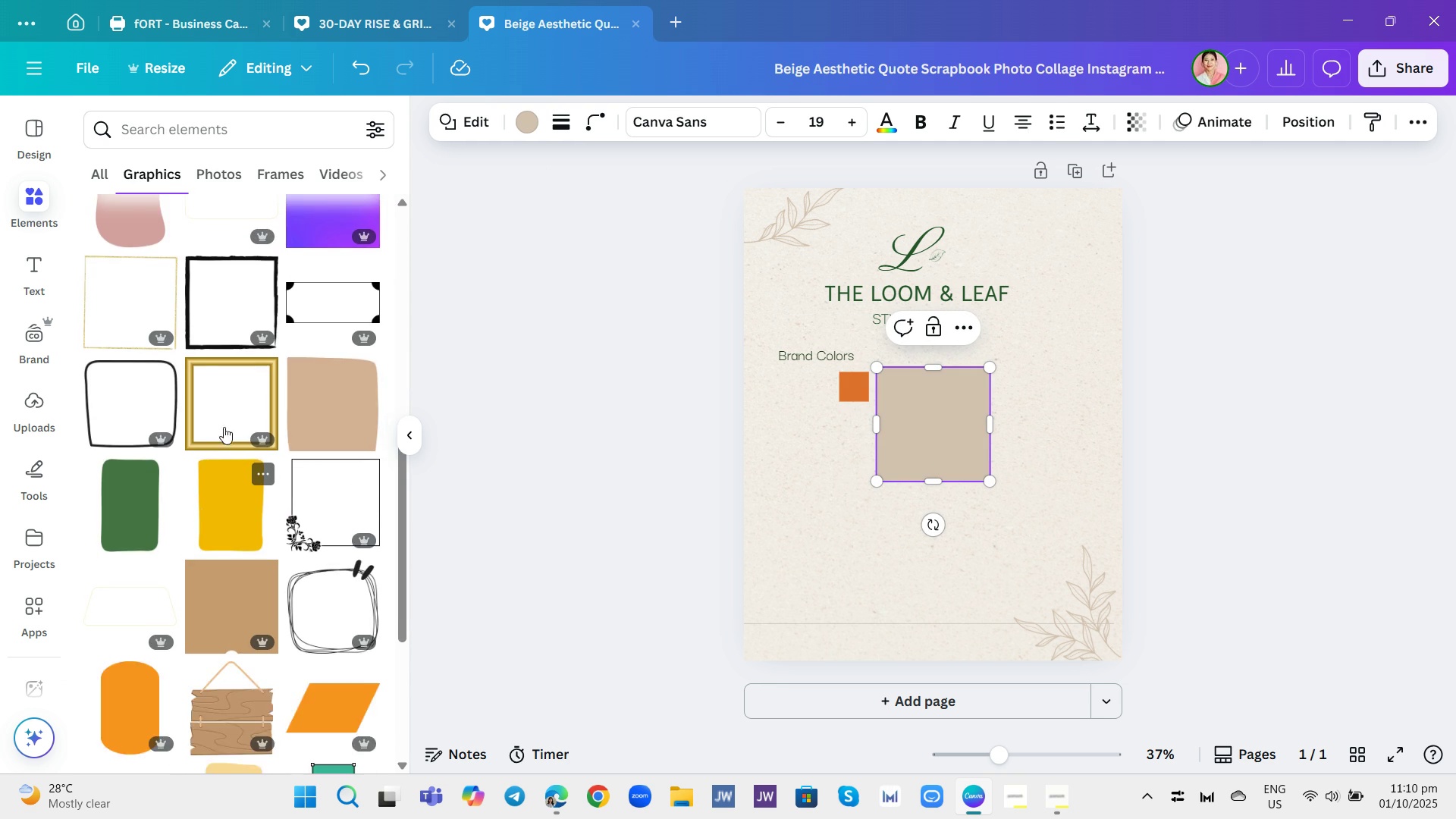 
scroll: coordinate [221, 370], scroll_direction: up, amount: 7.0
 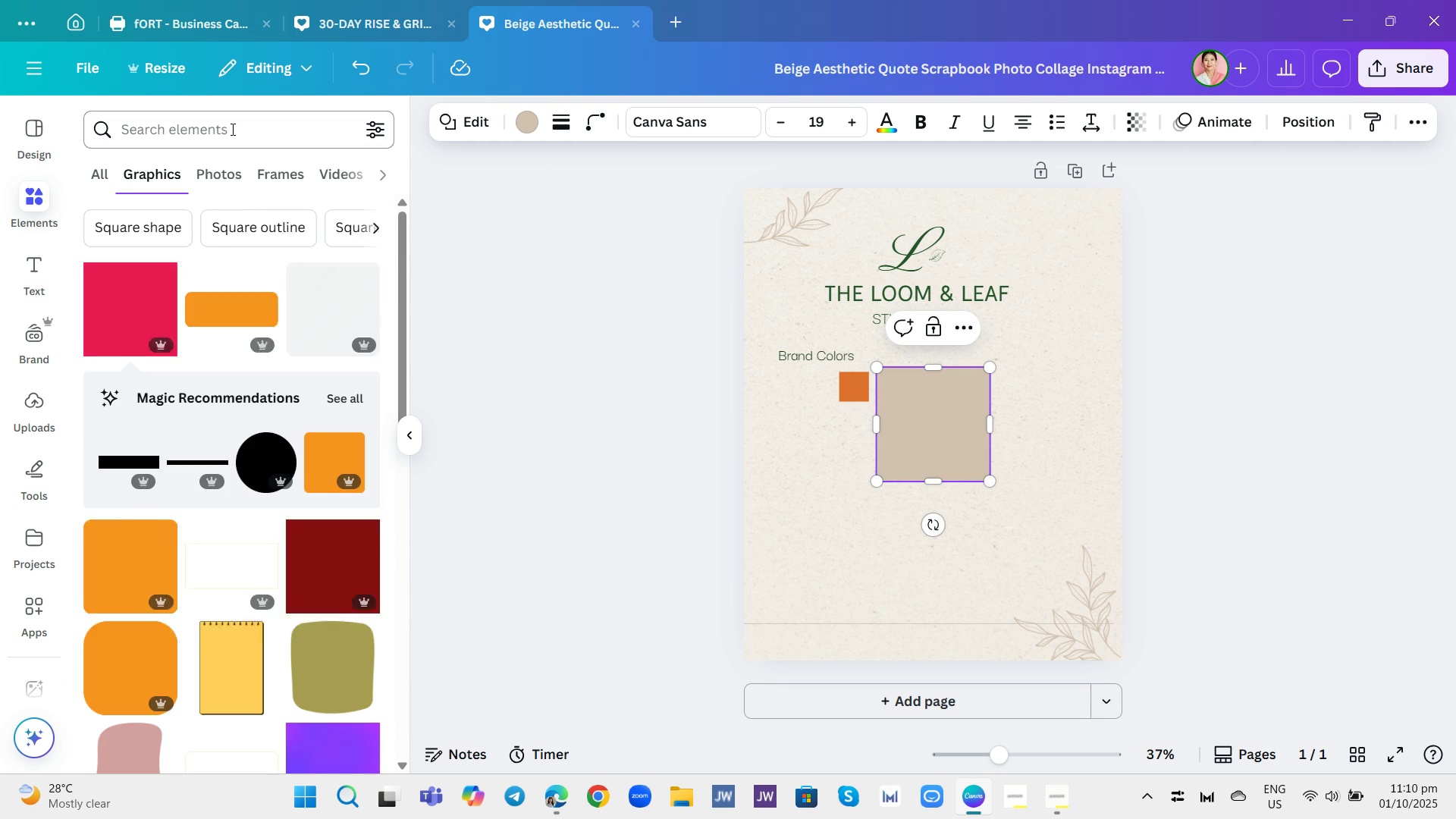 
left_click([231, 129])
 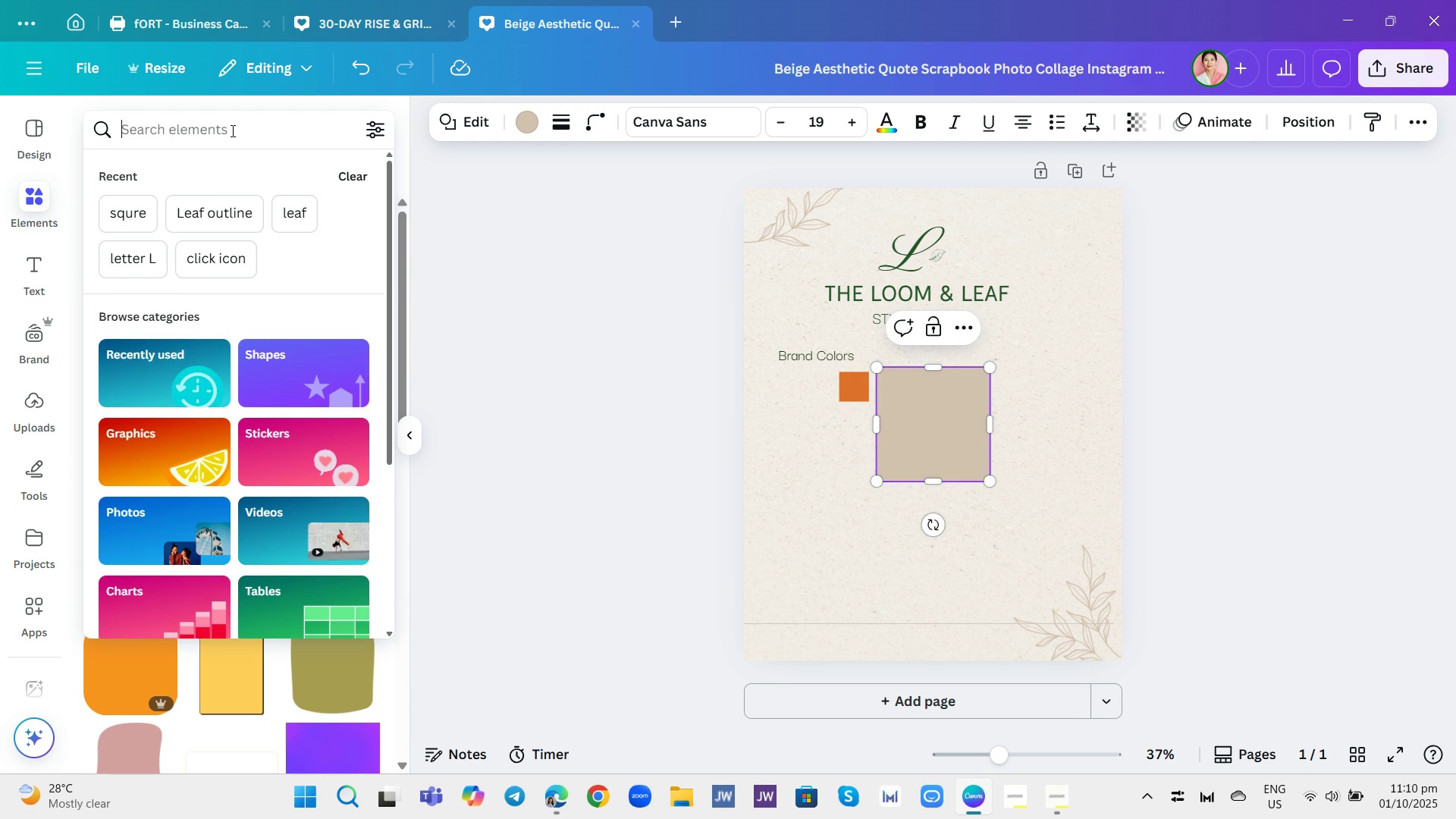 
type(rectangle)
 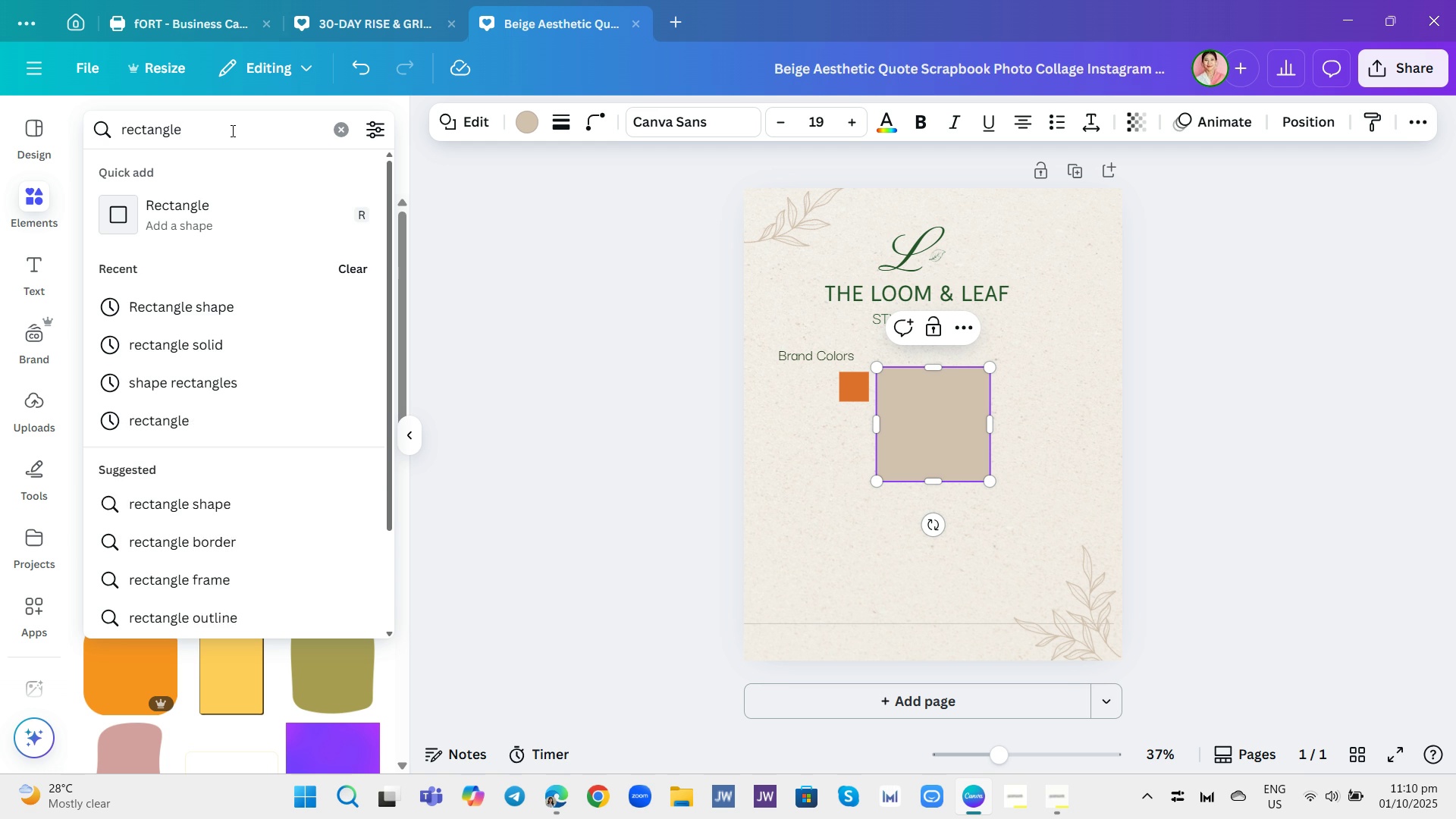 
key(Enter)
 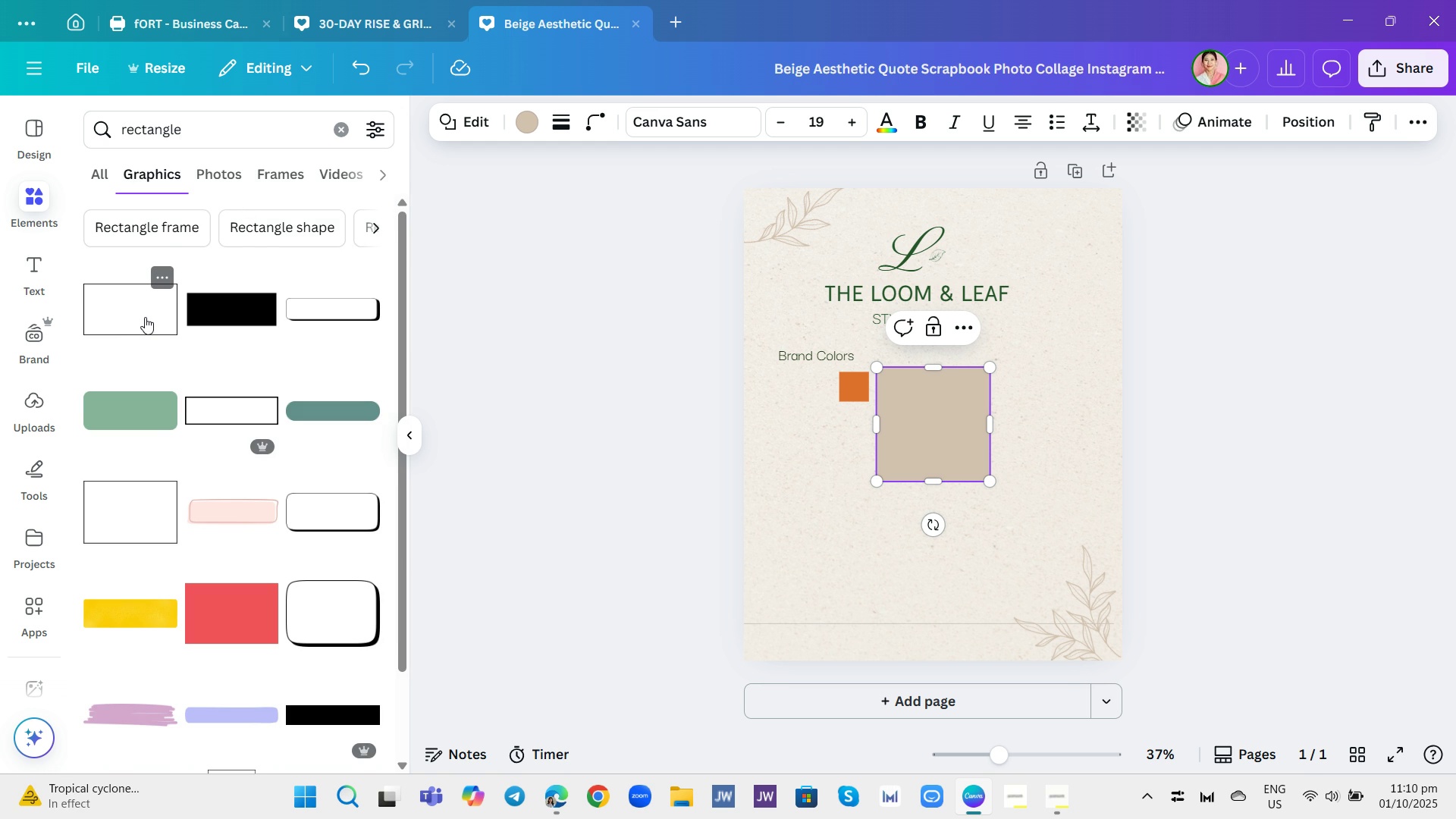 
scroll: coordinate [213, 427], scroll_direction: down, amount: 3.0
 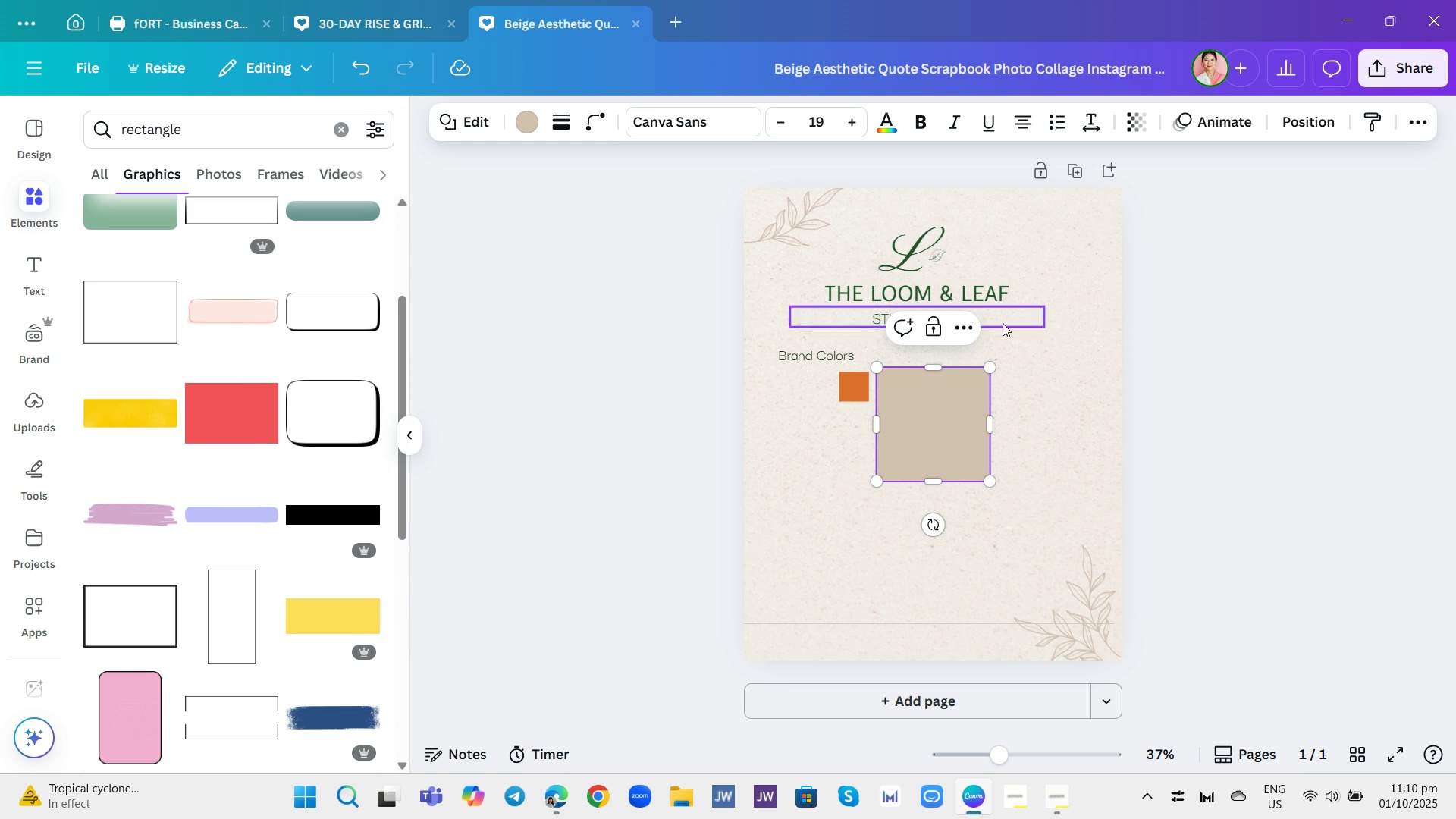 
left_click([973, 329])
 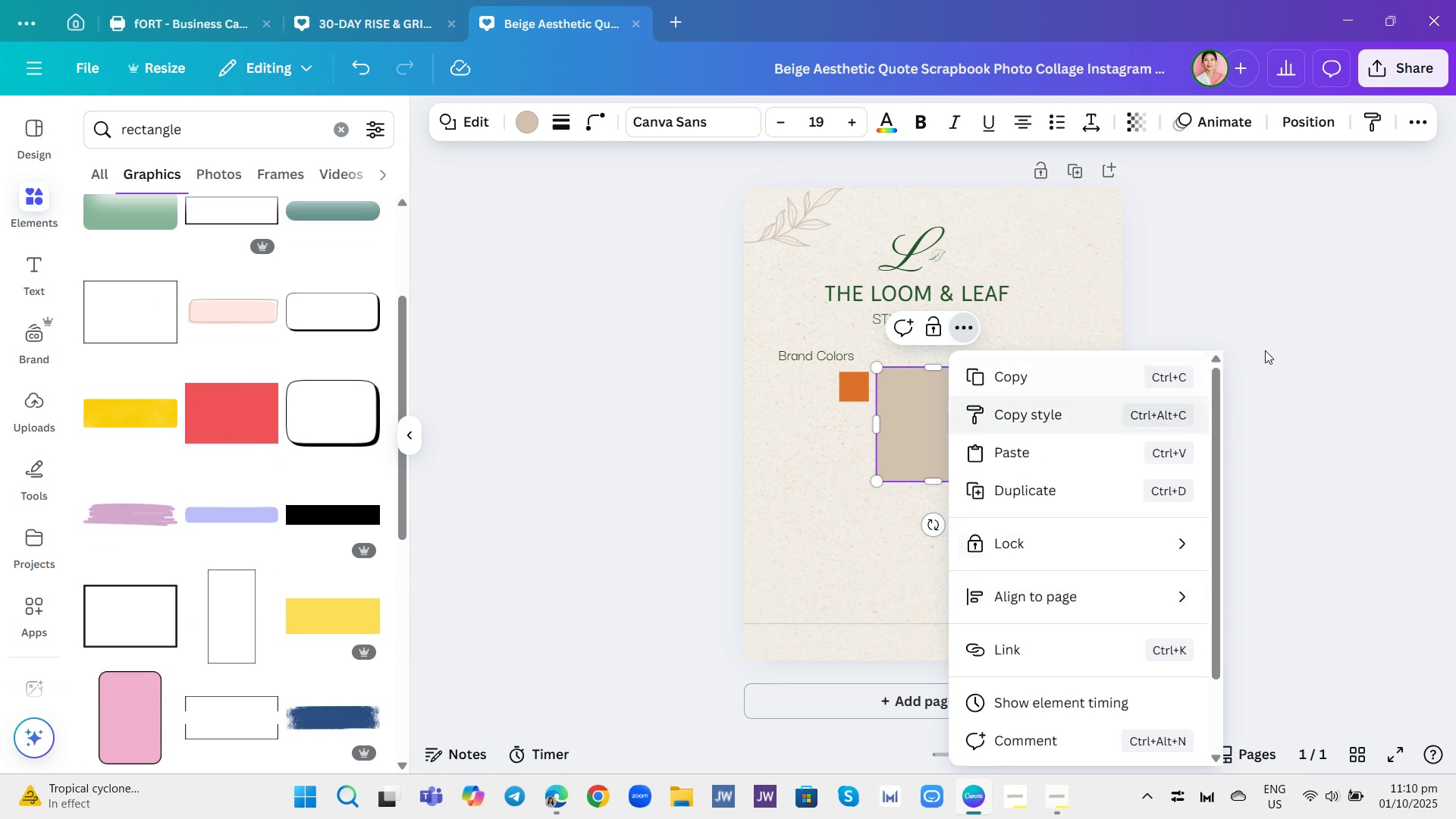 
left_click([1273, 345])
 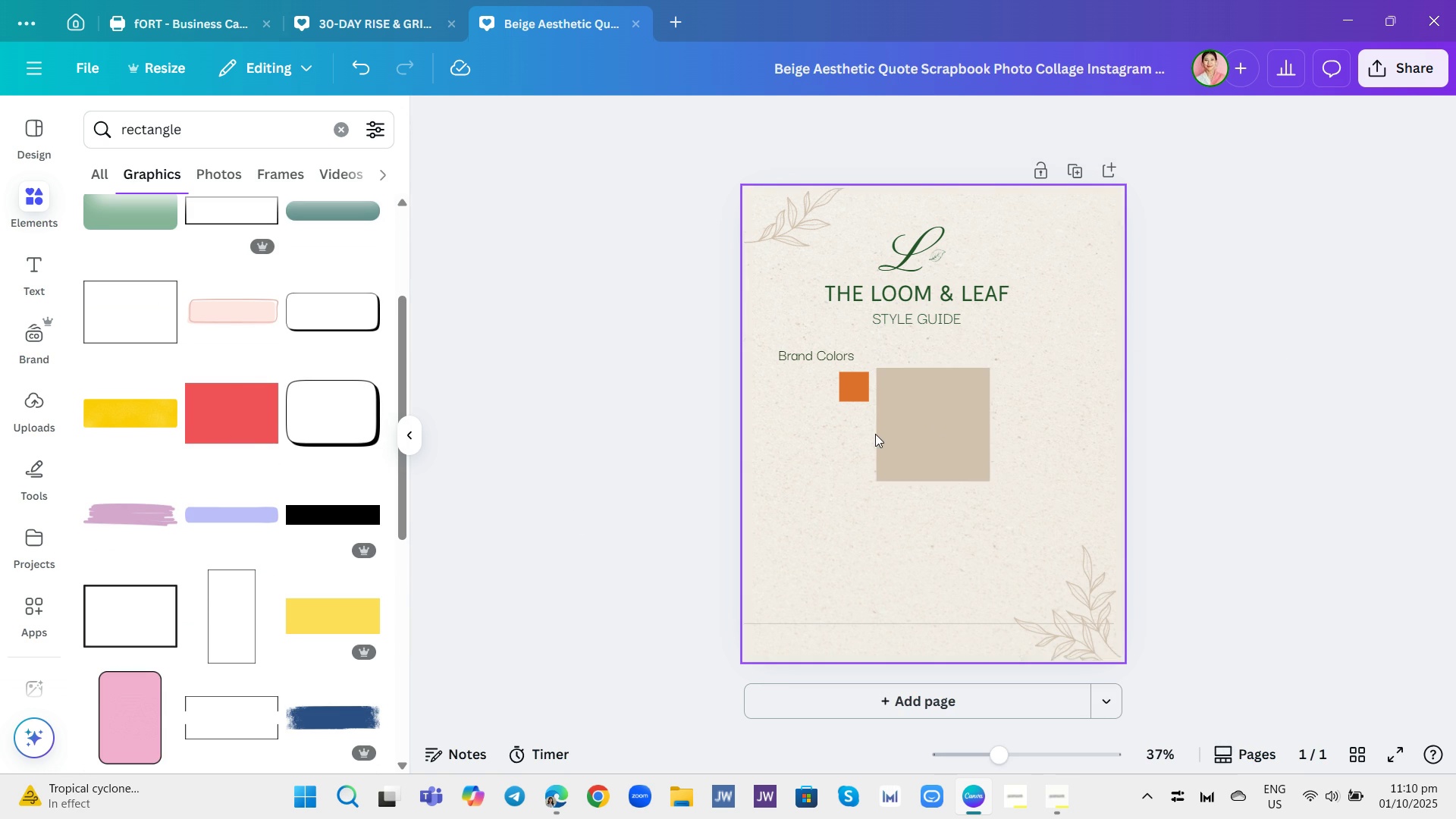 
left_click([875, 434])
 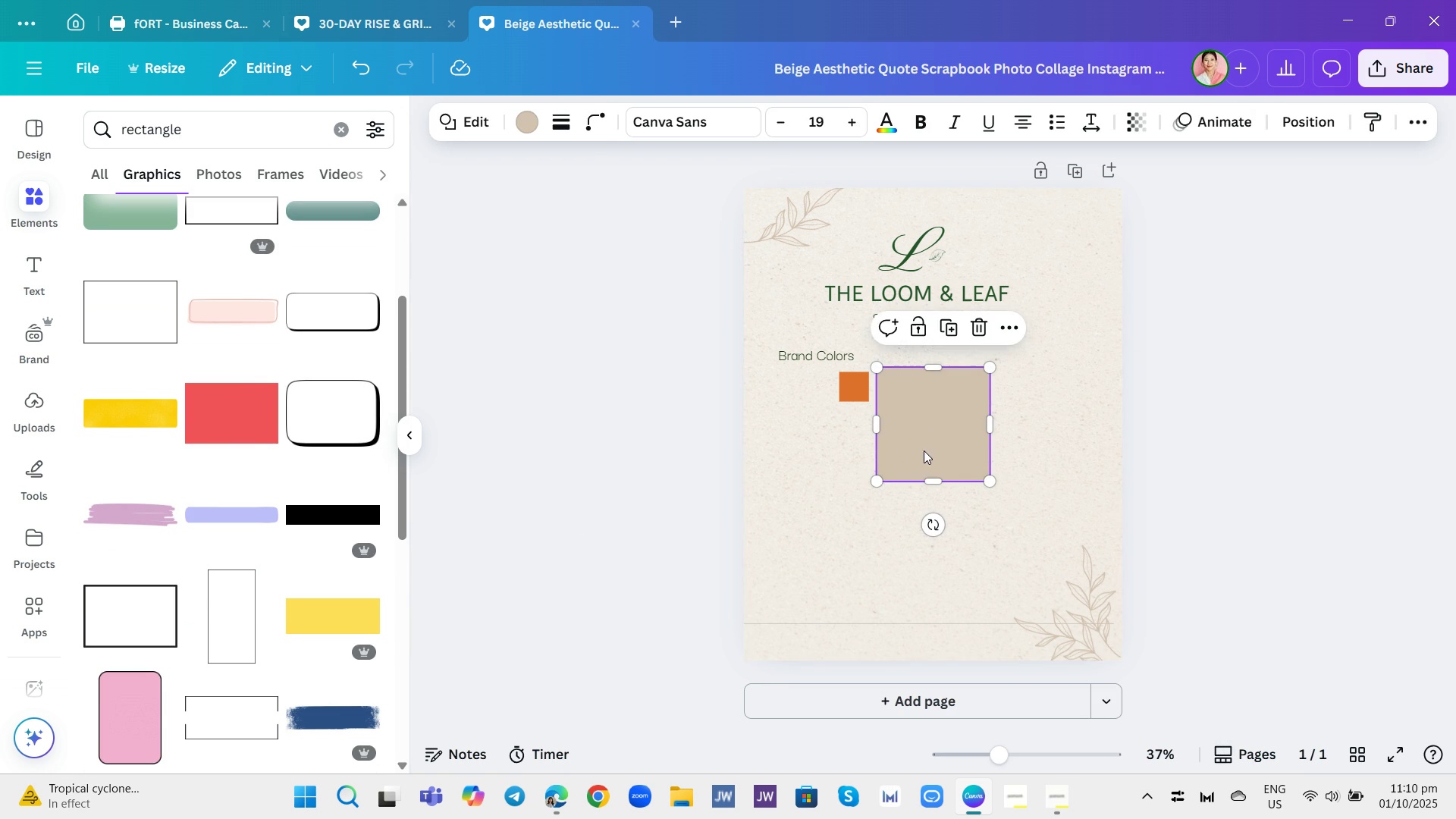 
left_click([924, 450])
 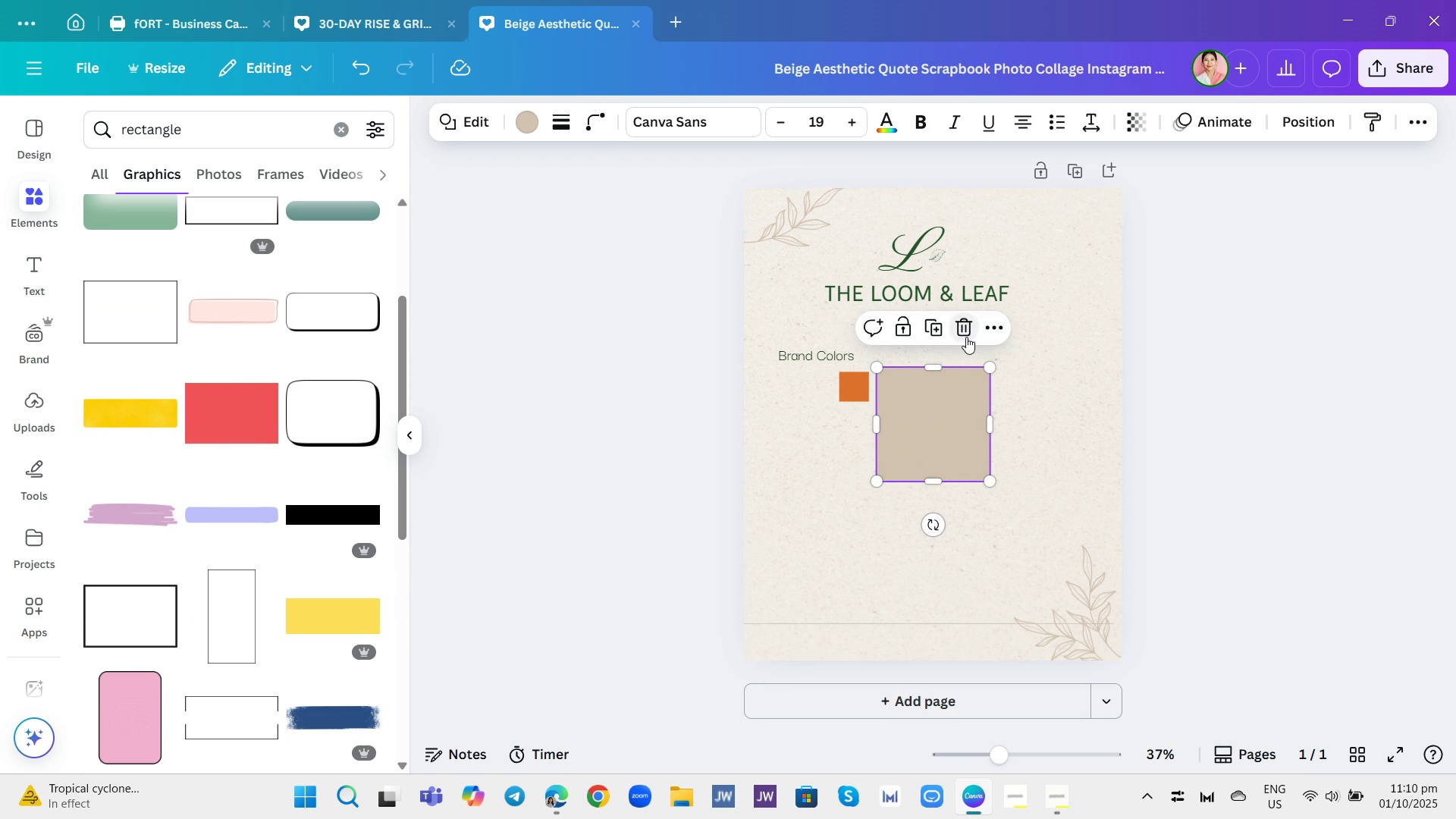 
left_click([966, 337])
 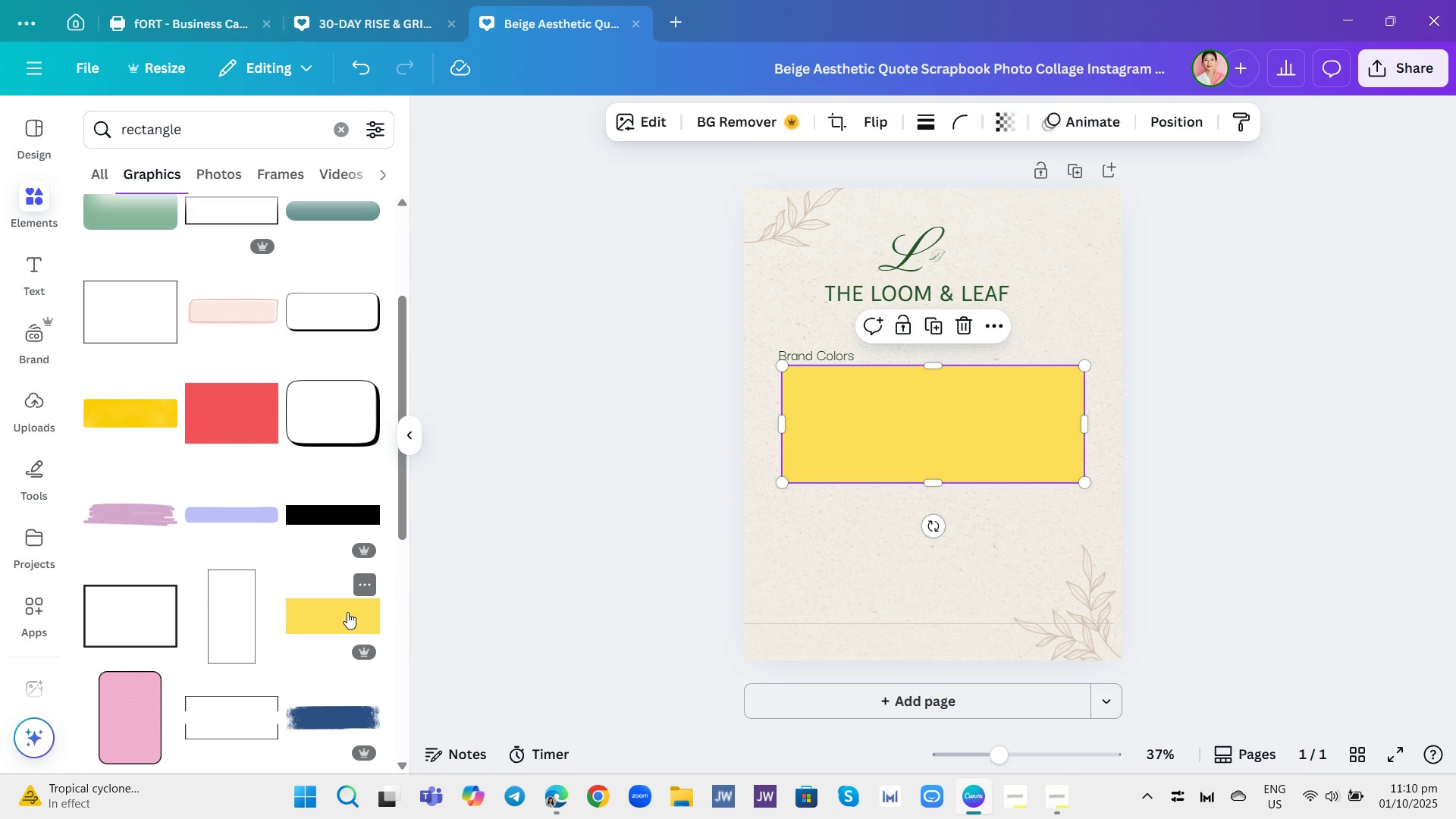 
left_click([347, 612])